 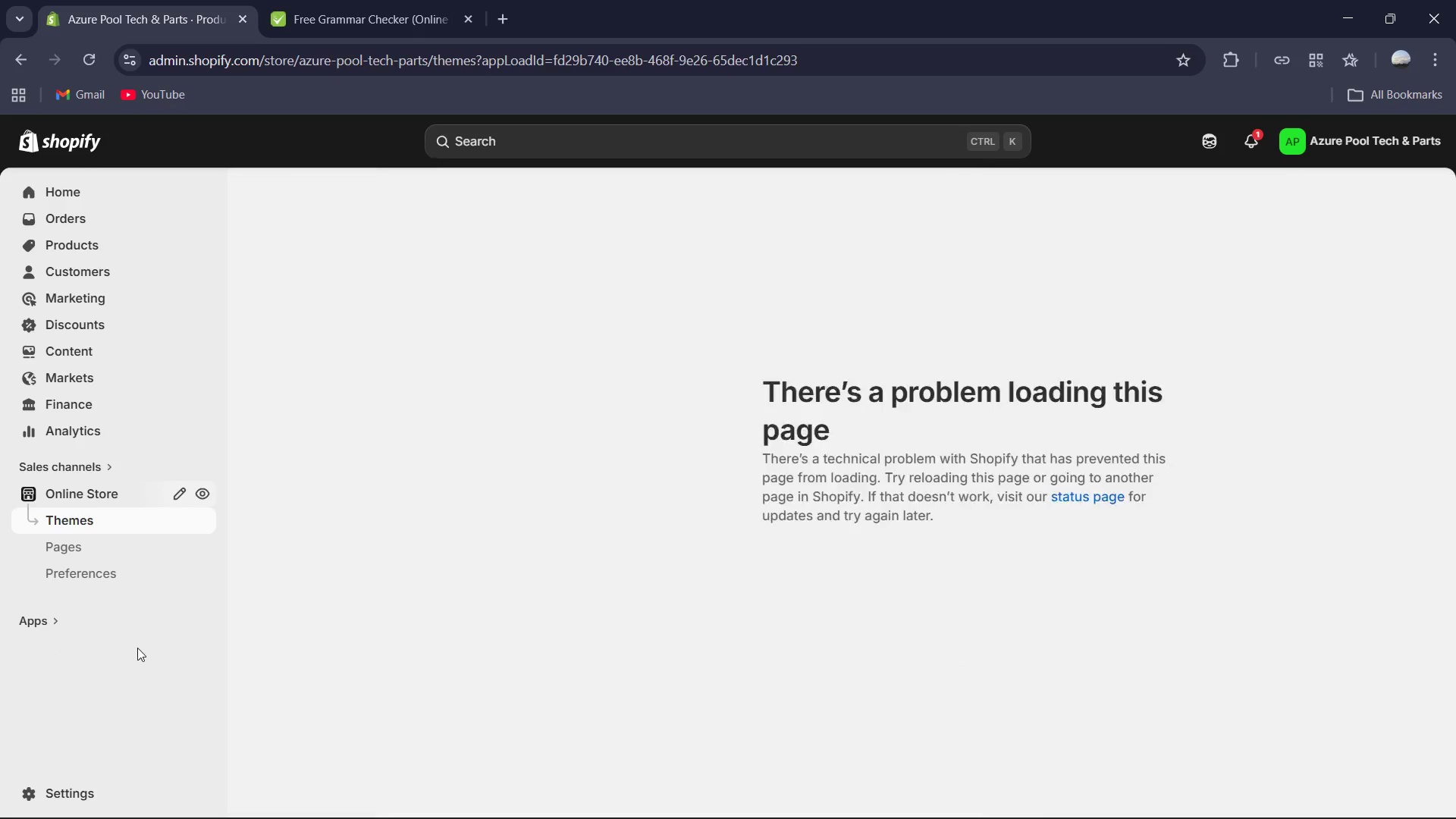 
left_click([87, 54])
 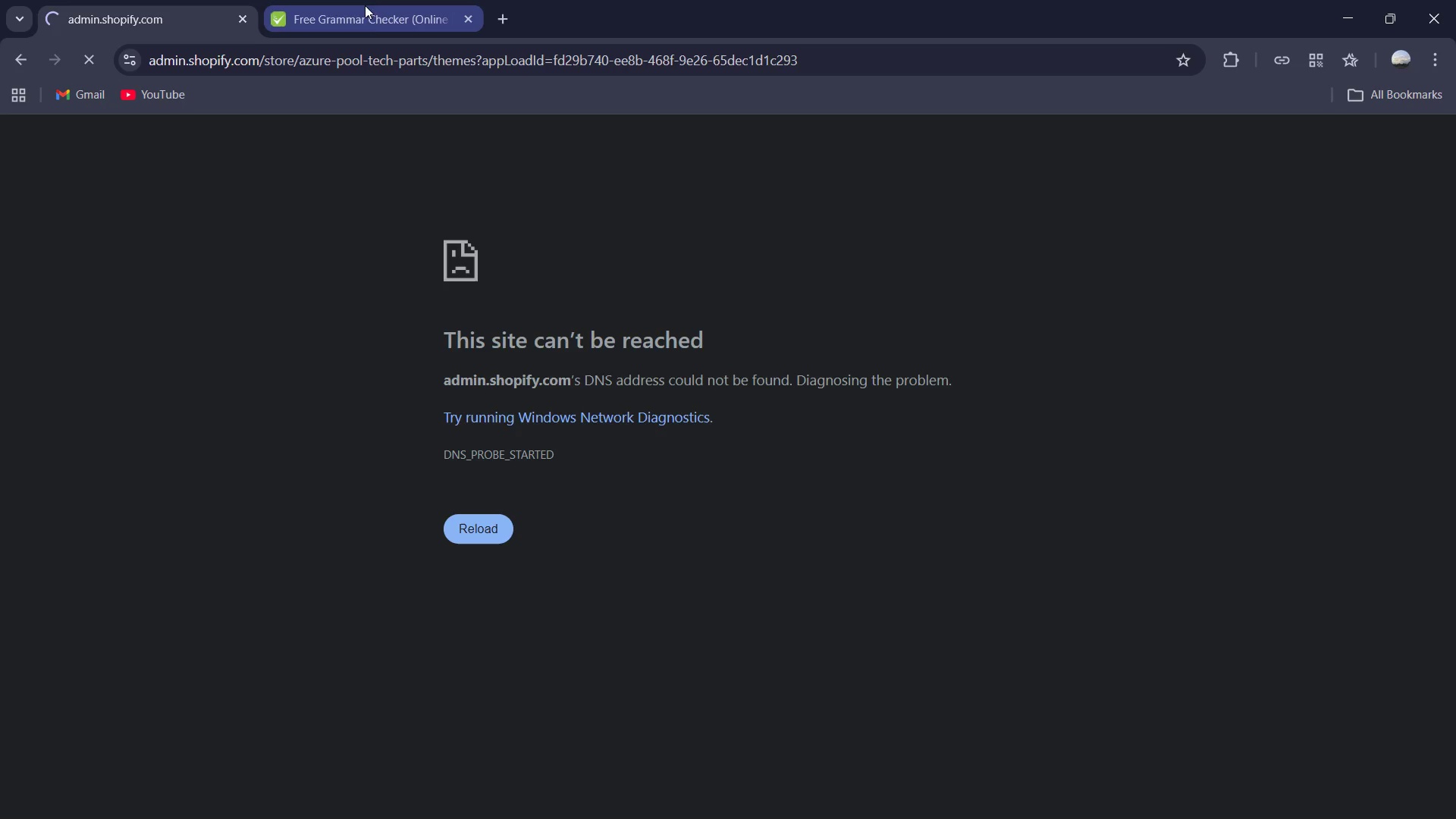 
wait(14.58)
 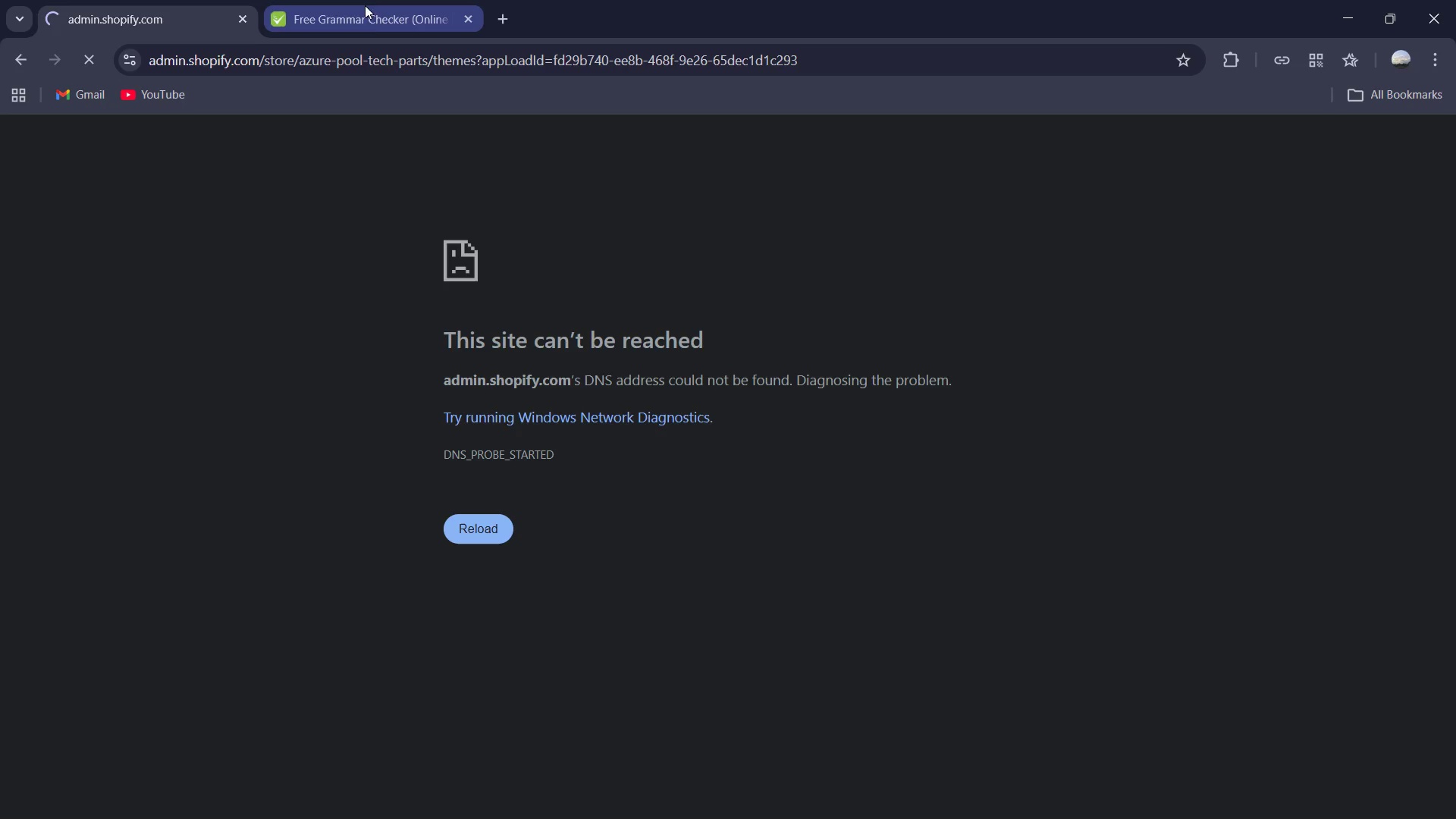 
left_click([446, 0])
 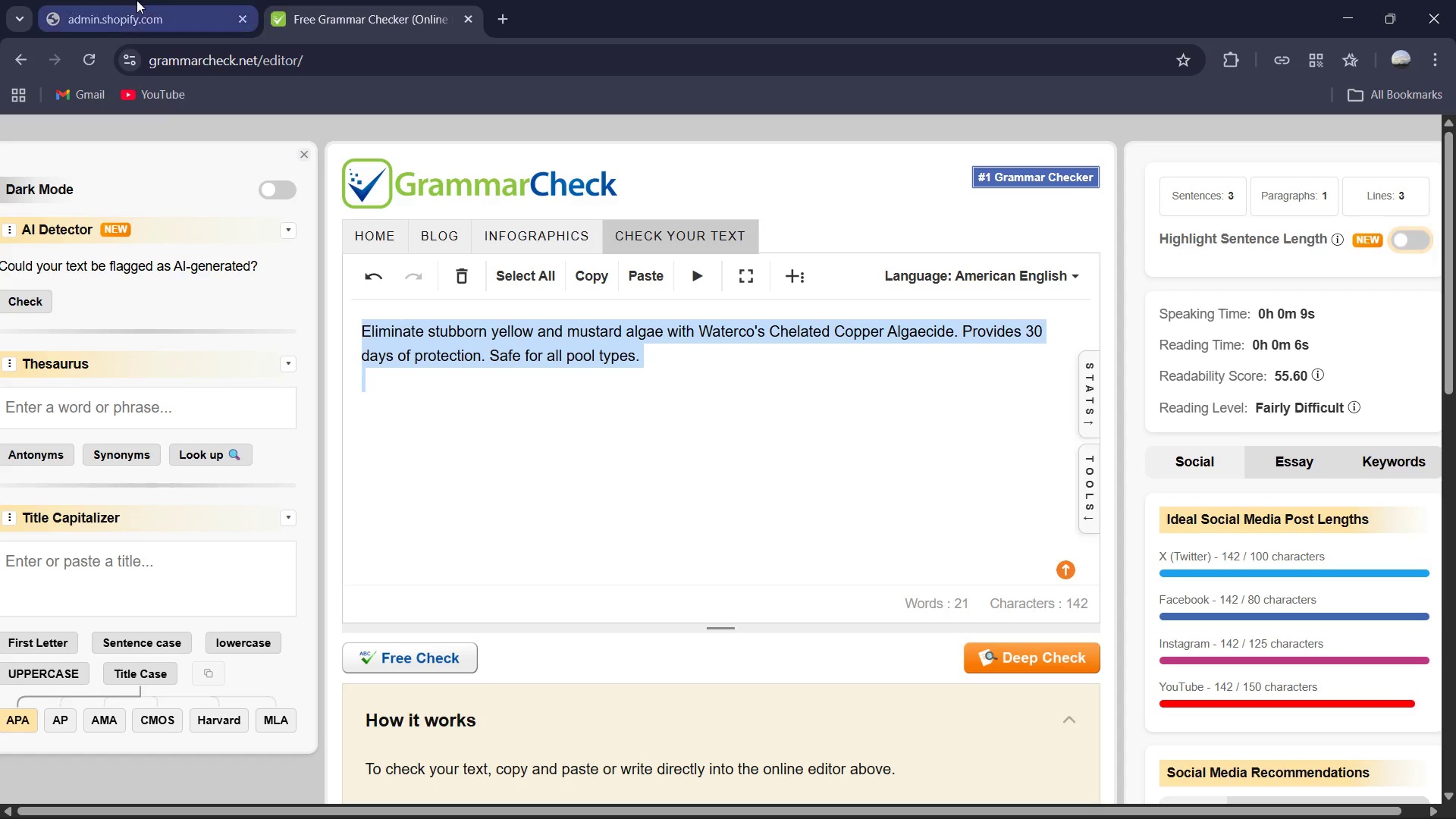 
left_click([160, 0])
 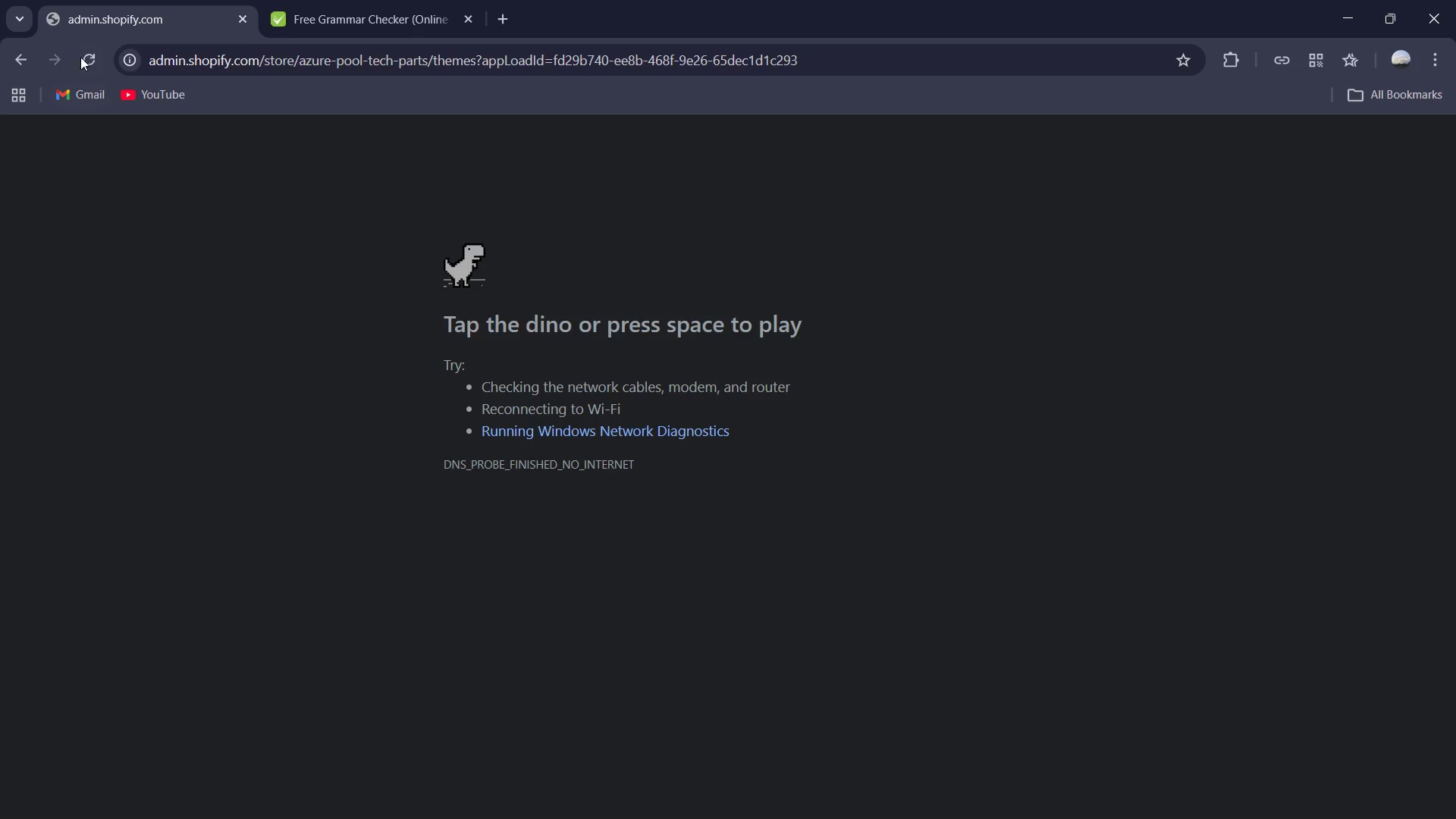 
left_click([88, 52])
 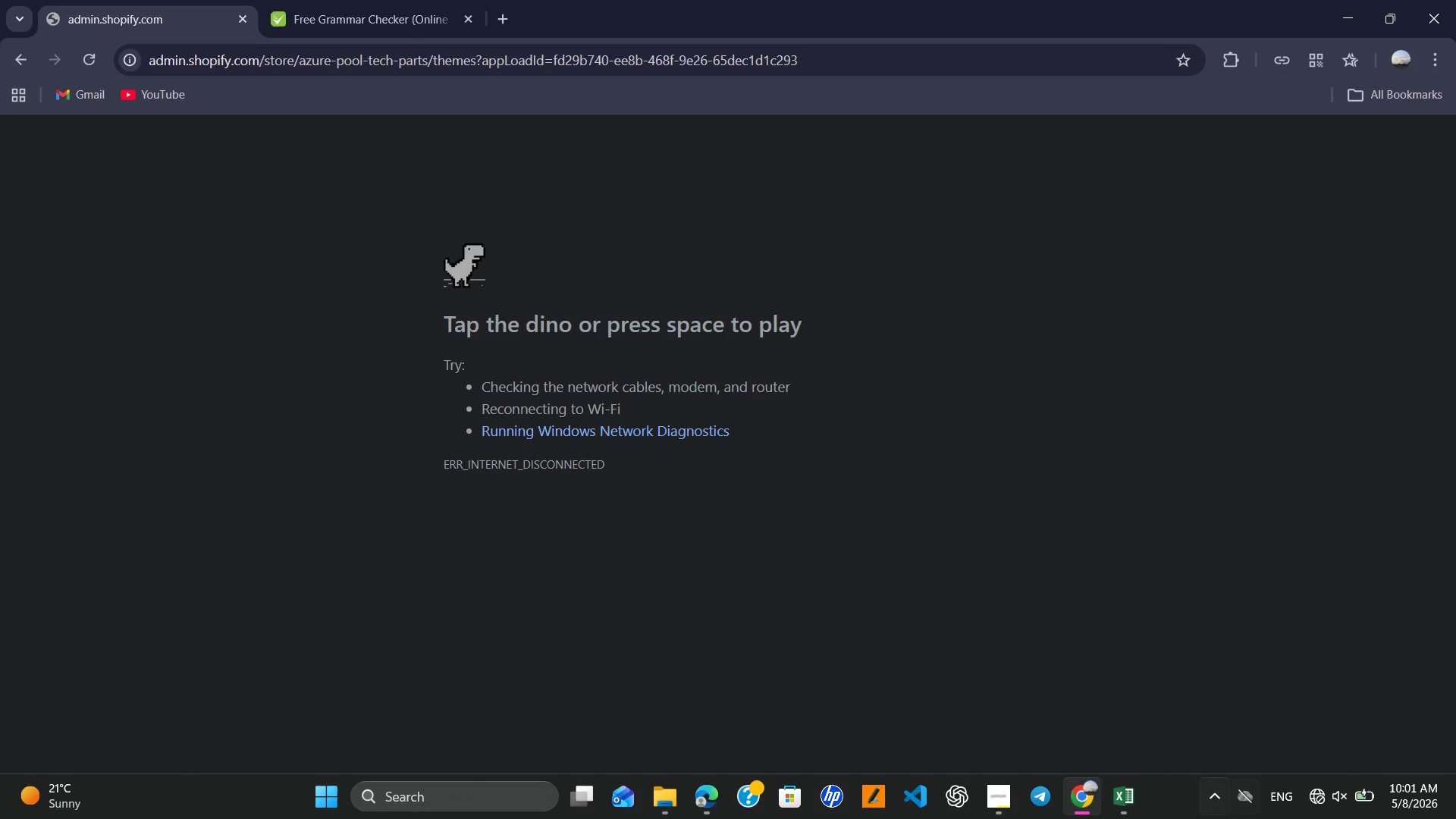 
left_click([1320, 793])
 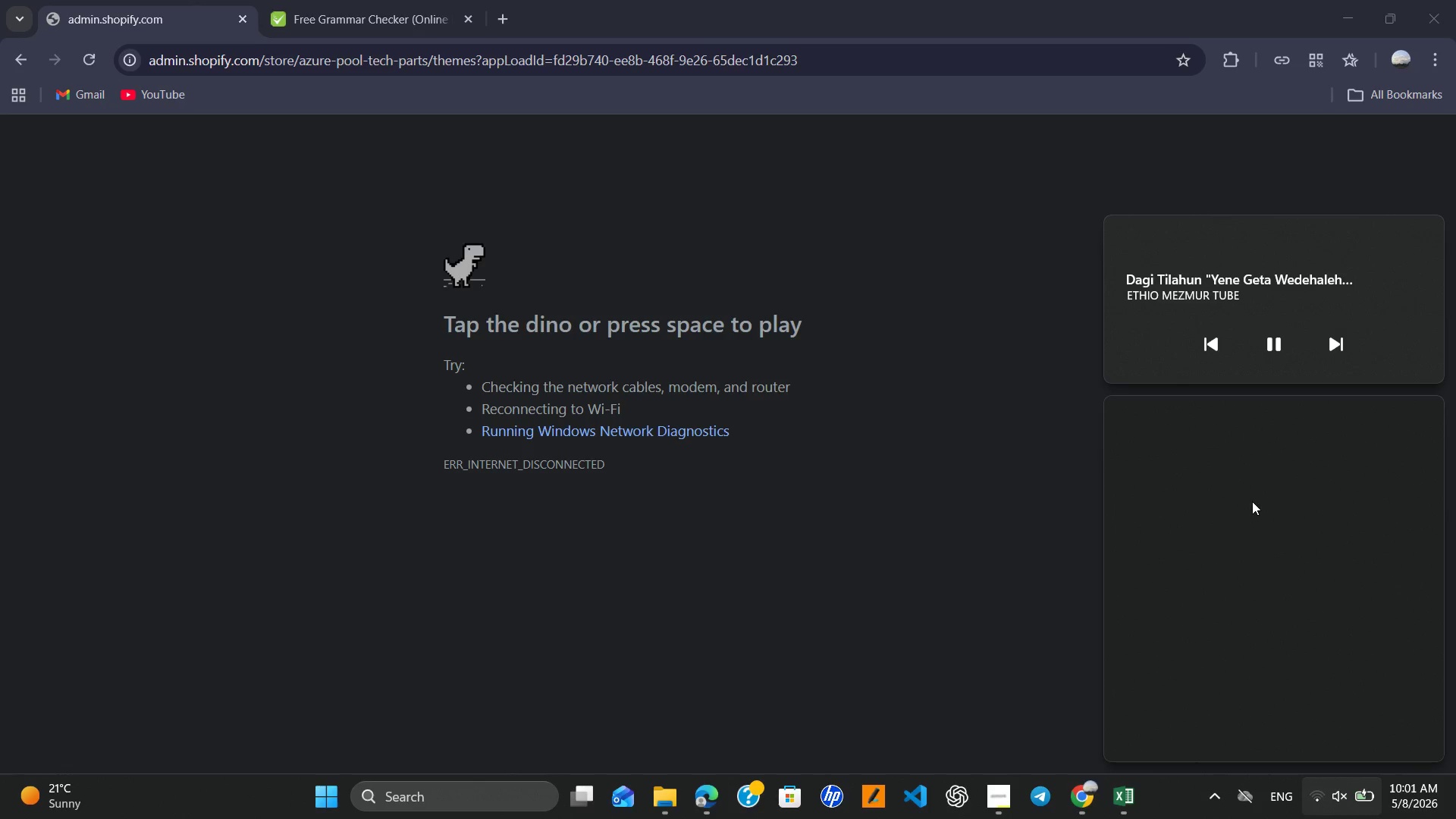 
scroll: coordinate [1241, 460], scroll_direction: down, amount: 3.0
 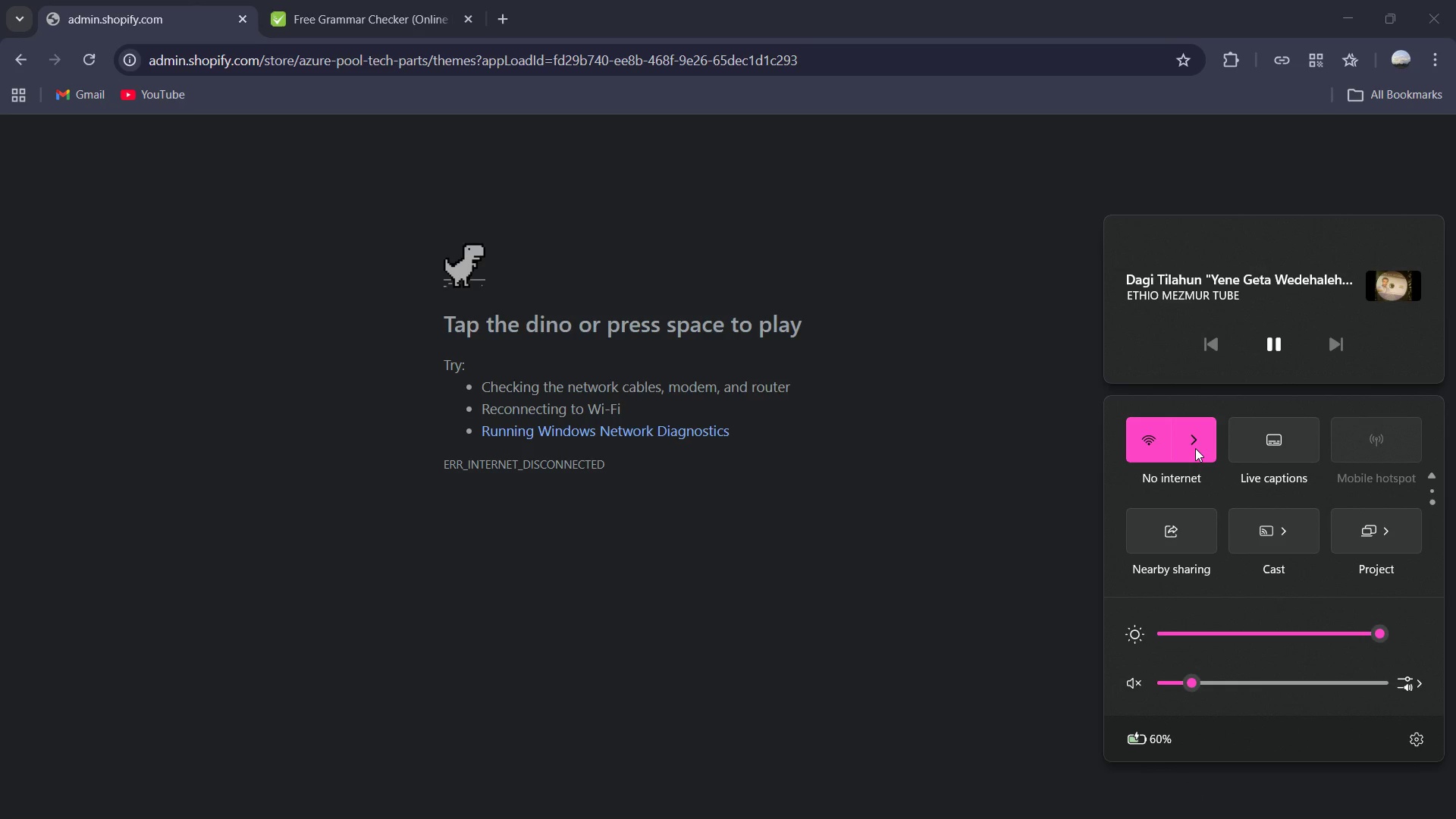 
left_click([1195, 448])
 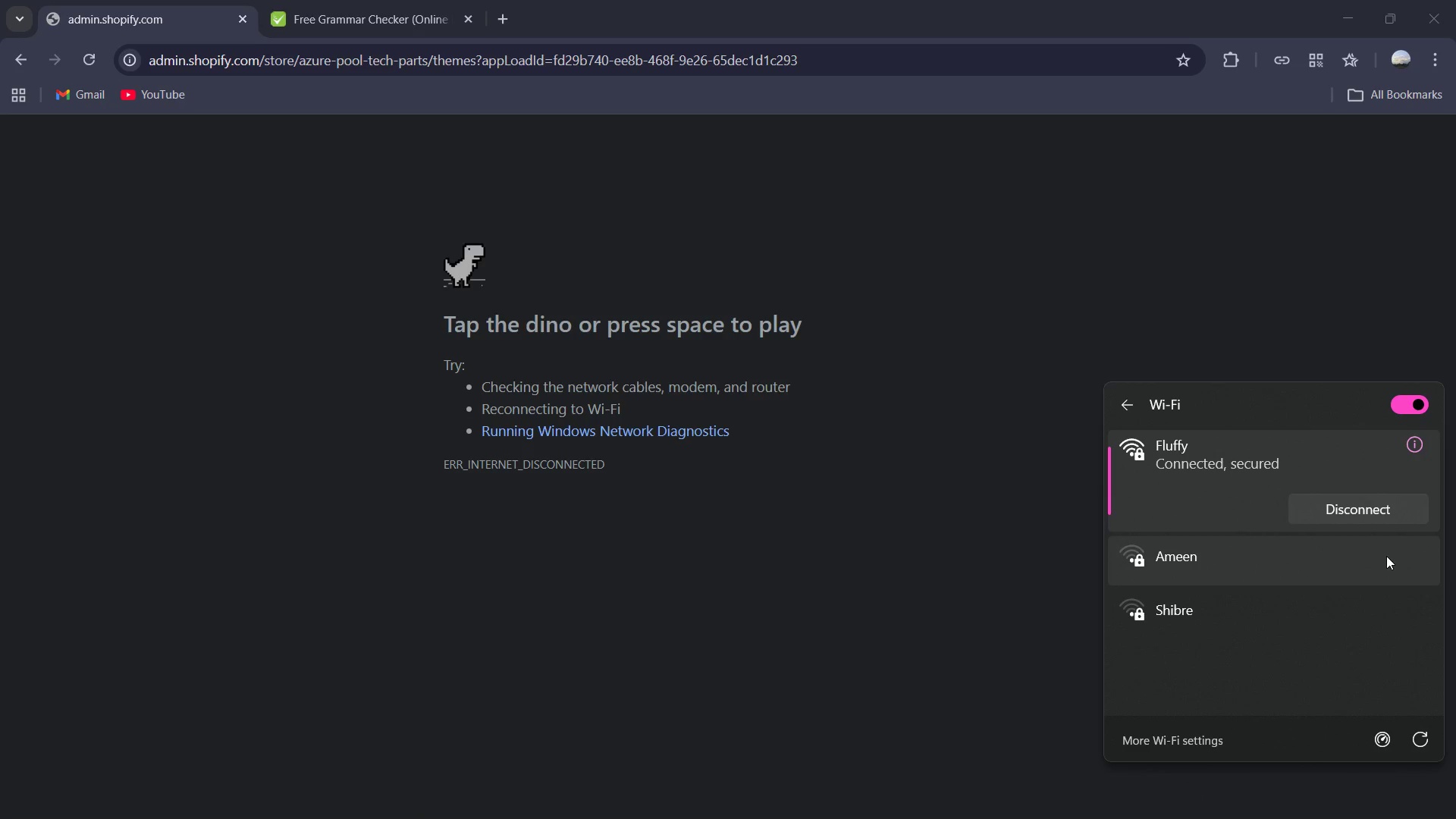 
left_click([898, 532])
 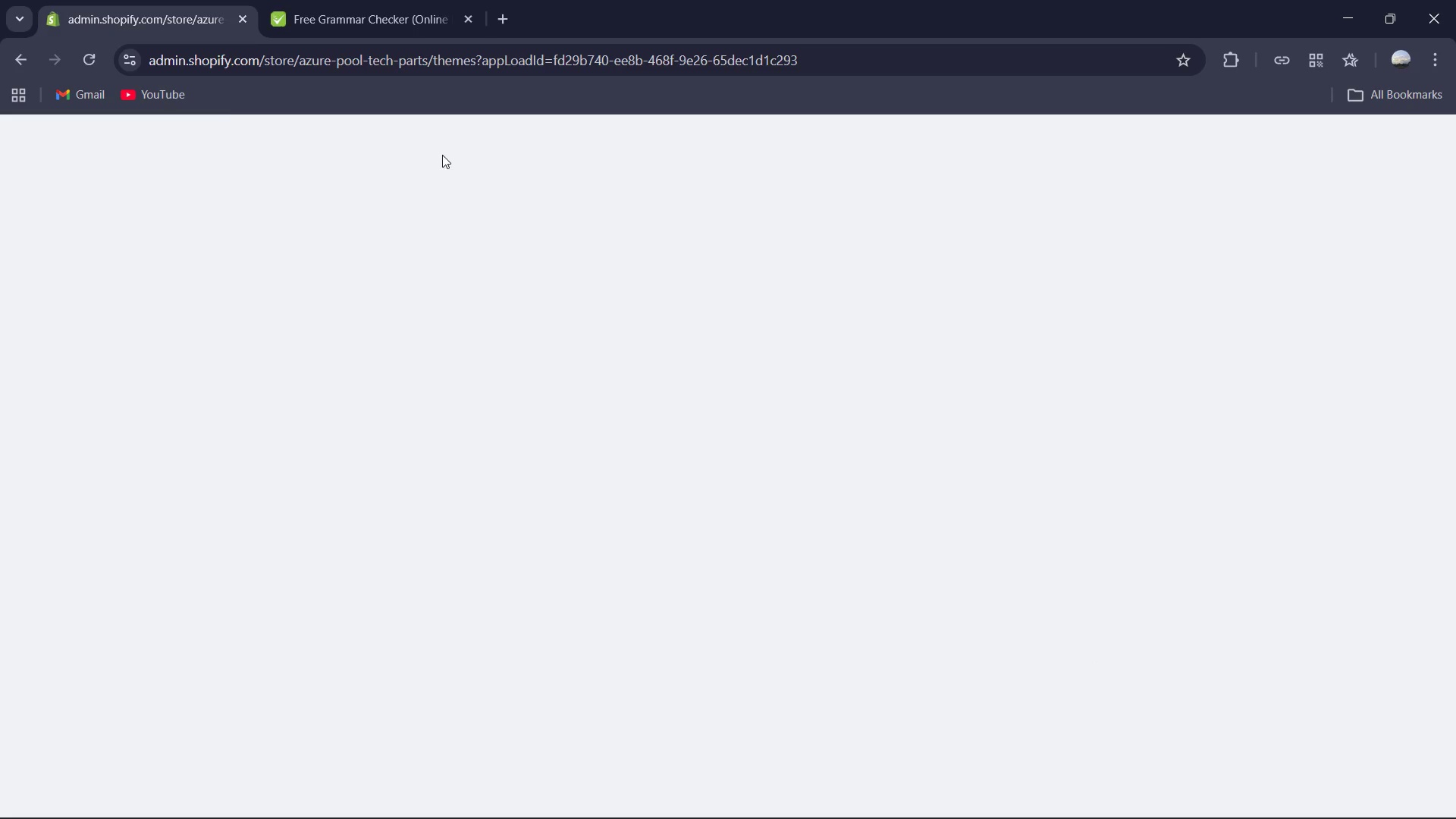 
mouse_move([268, 151])
 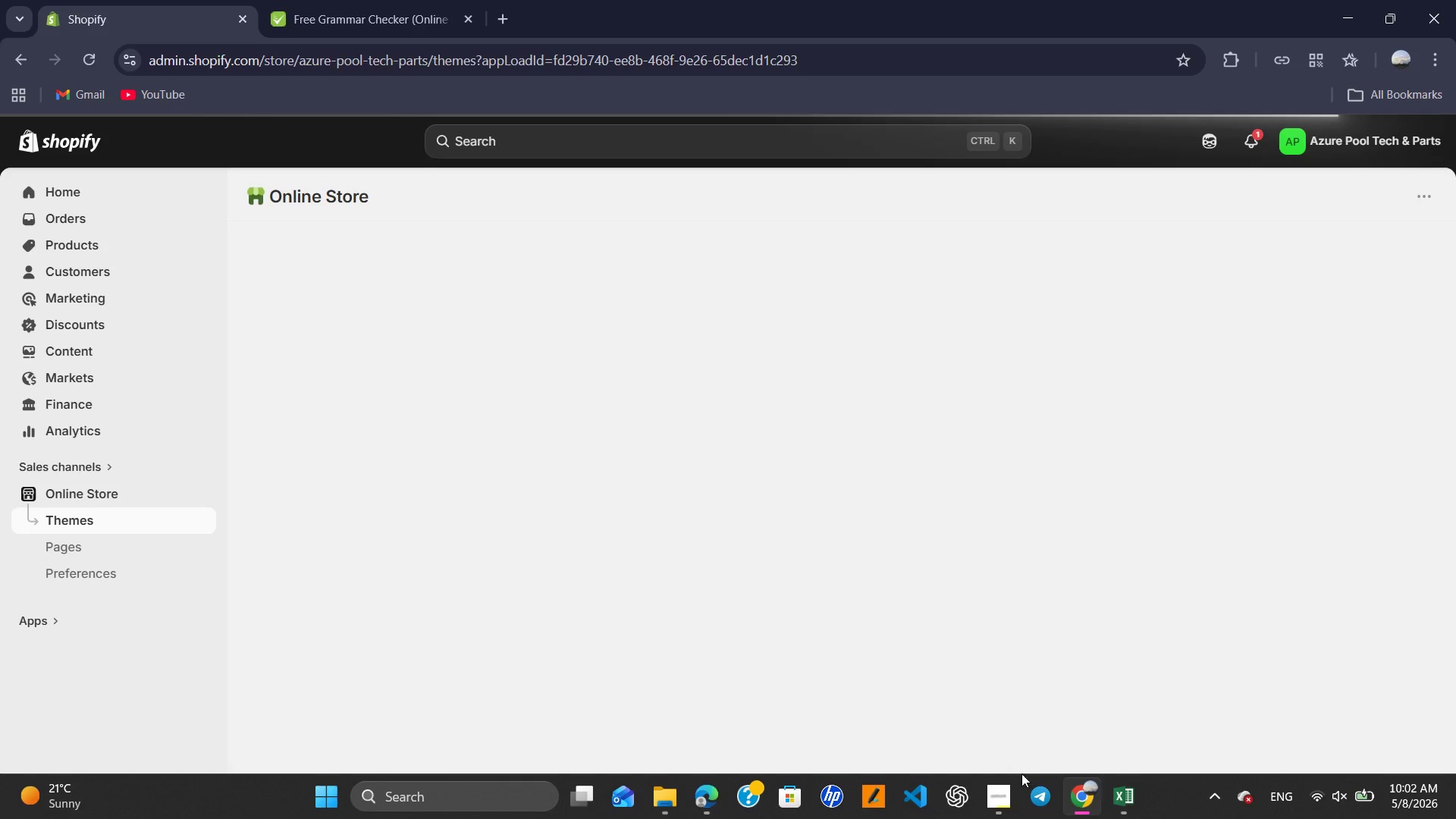 
left_click([1006, 788])